 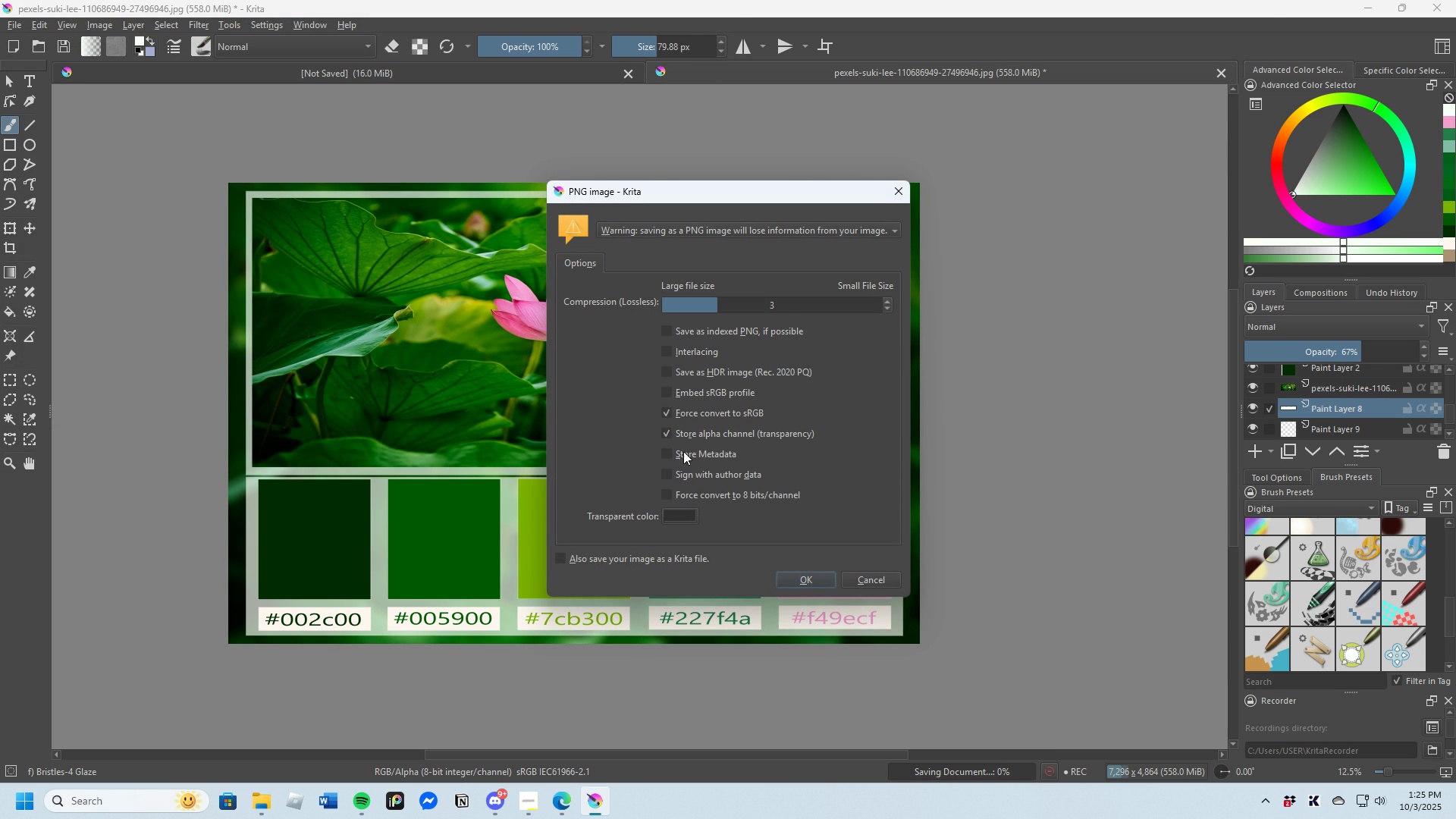 
scroll: coordinate [729, 444], scroll_direction: down, amount: 1.0
 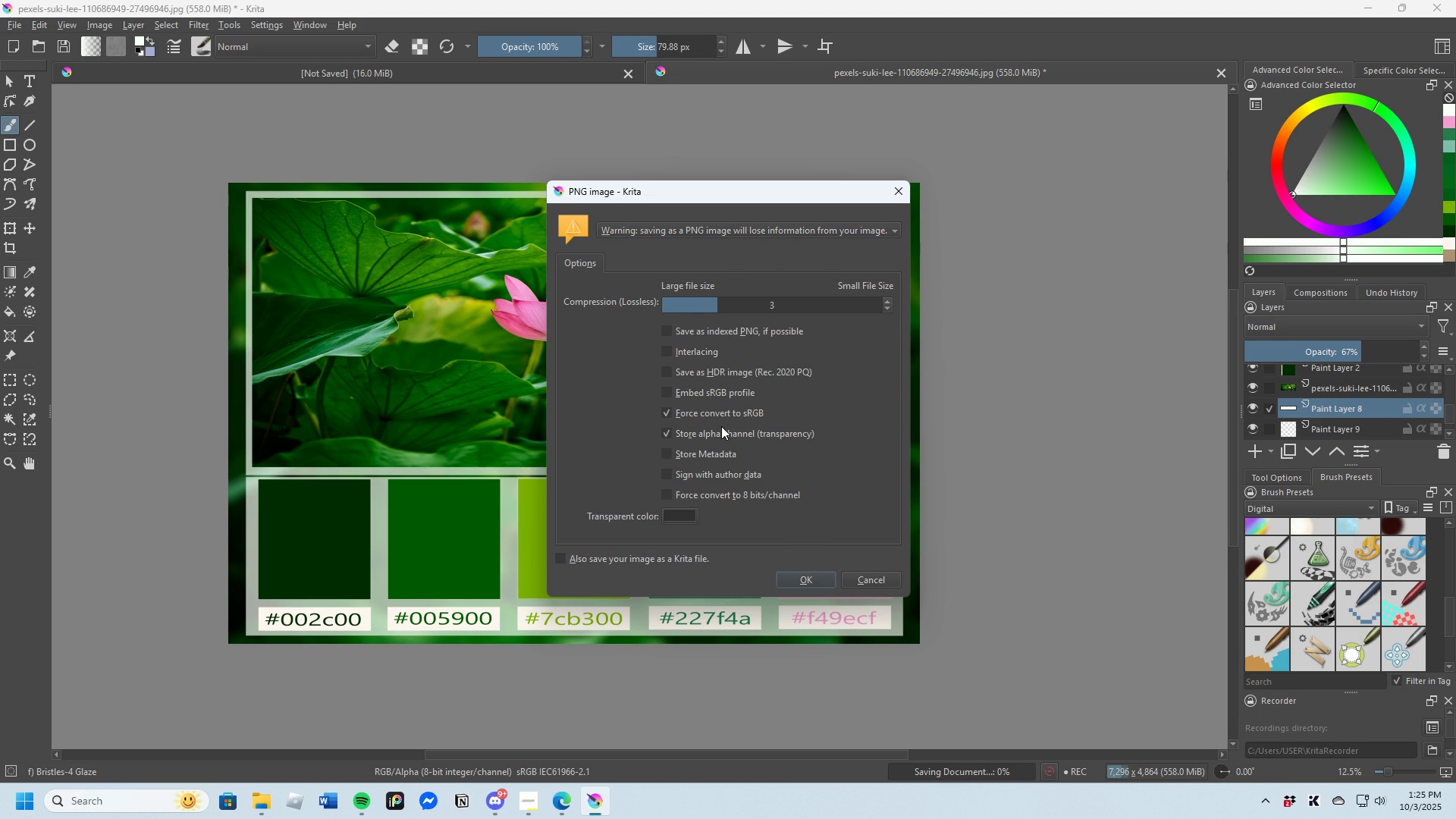 
wait(7.78)
 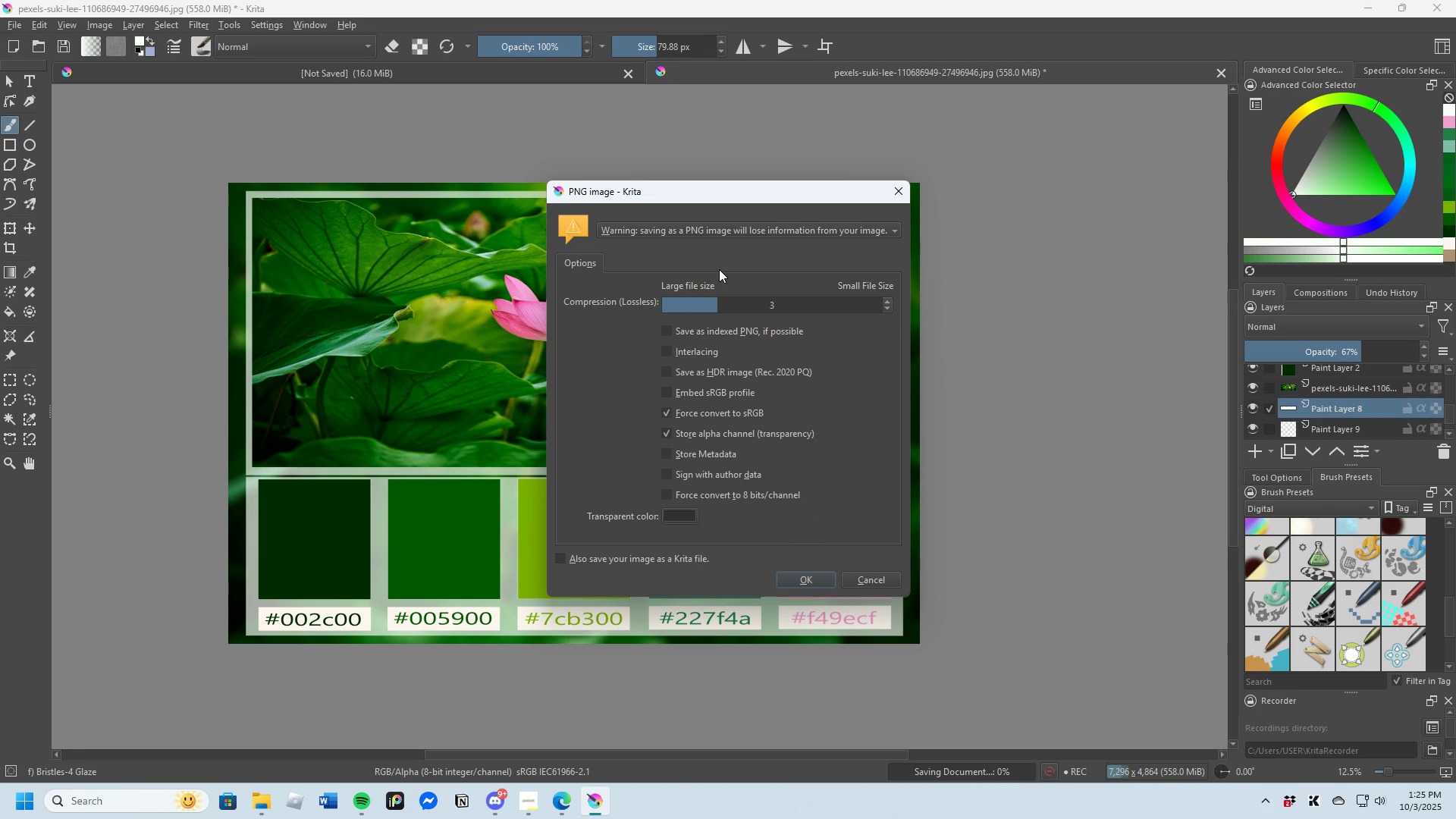 
left_click([807, 578])
 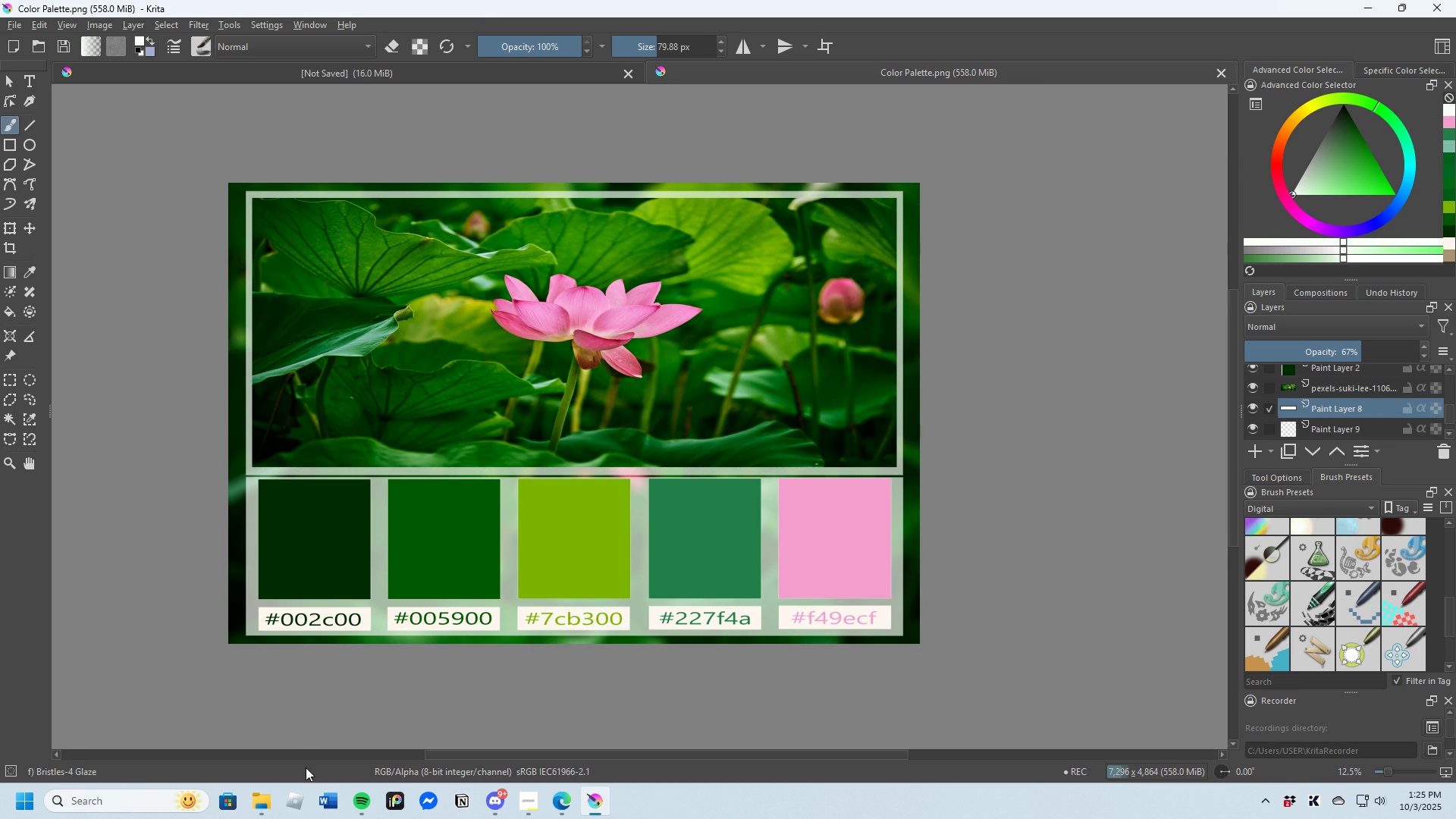 
wait(6.59)
 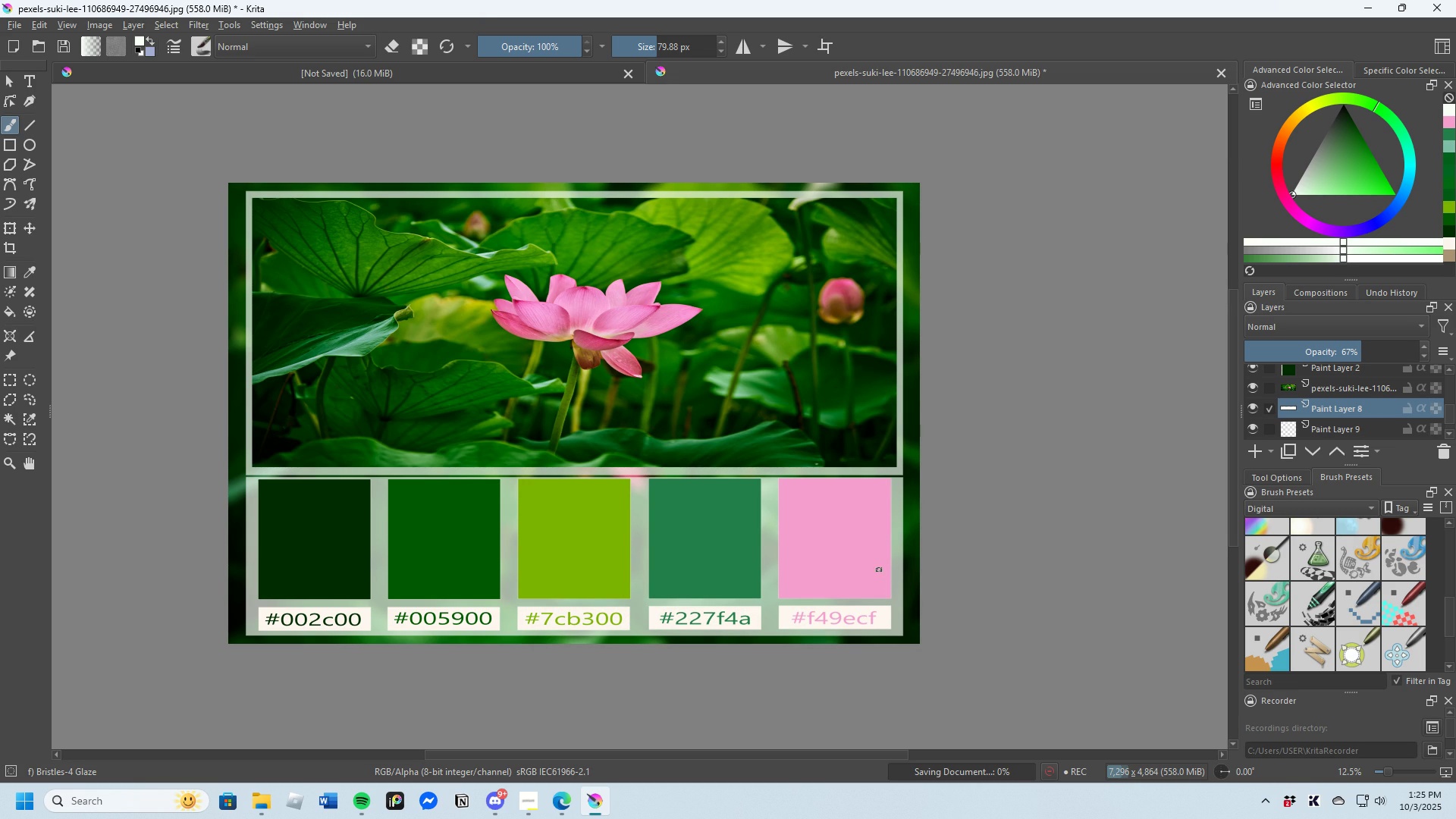 
left_click([262, 799])